 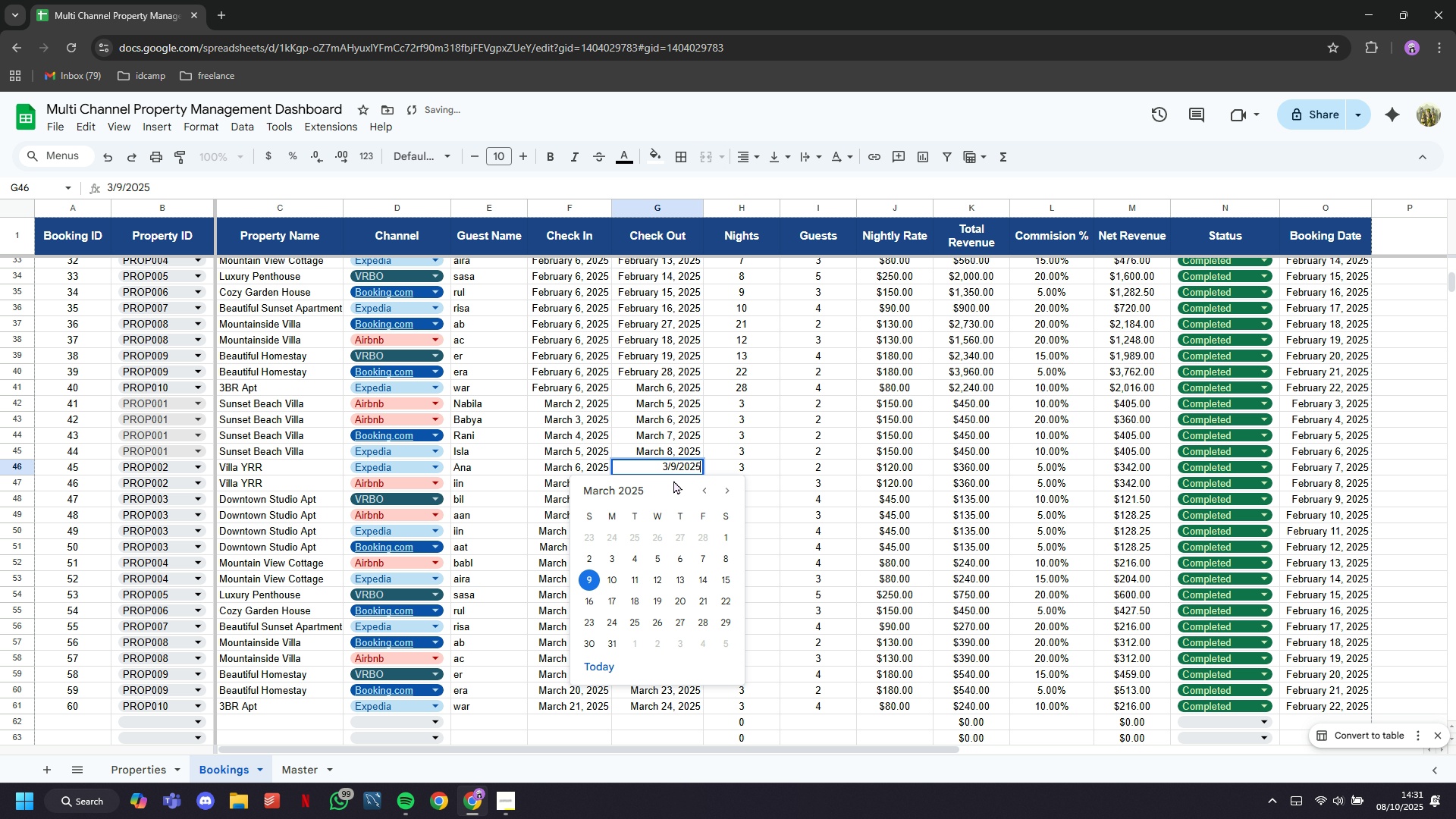 
left_click([681, 550])
 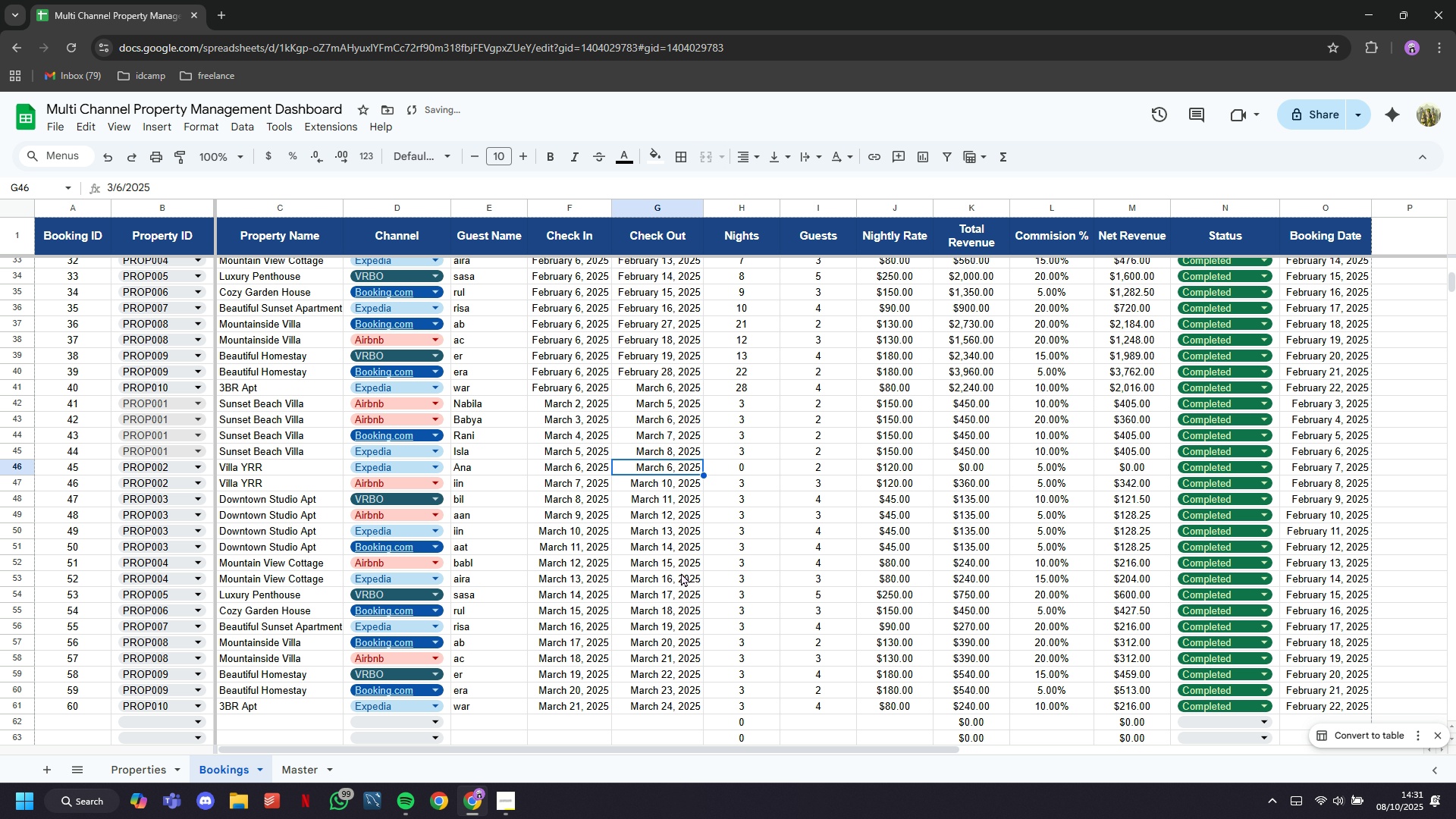 
mouse_move([673, 560])
 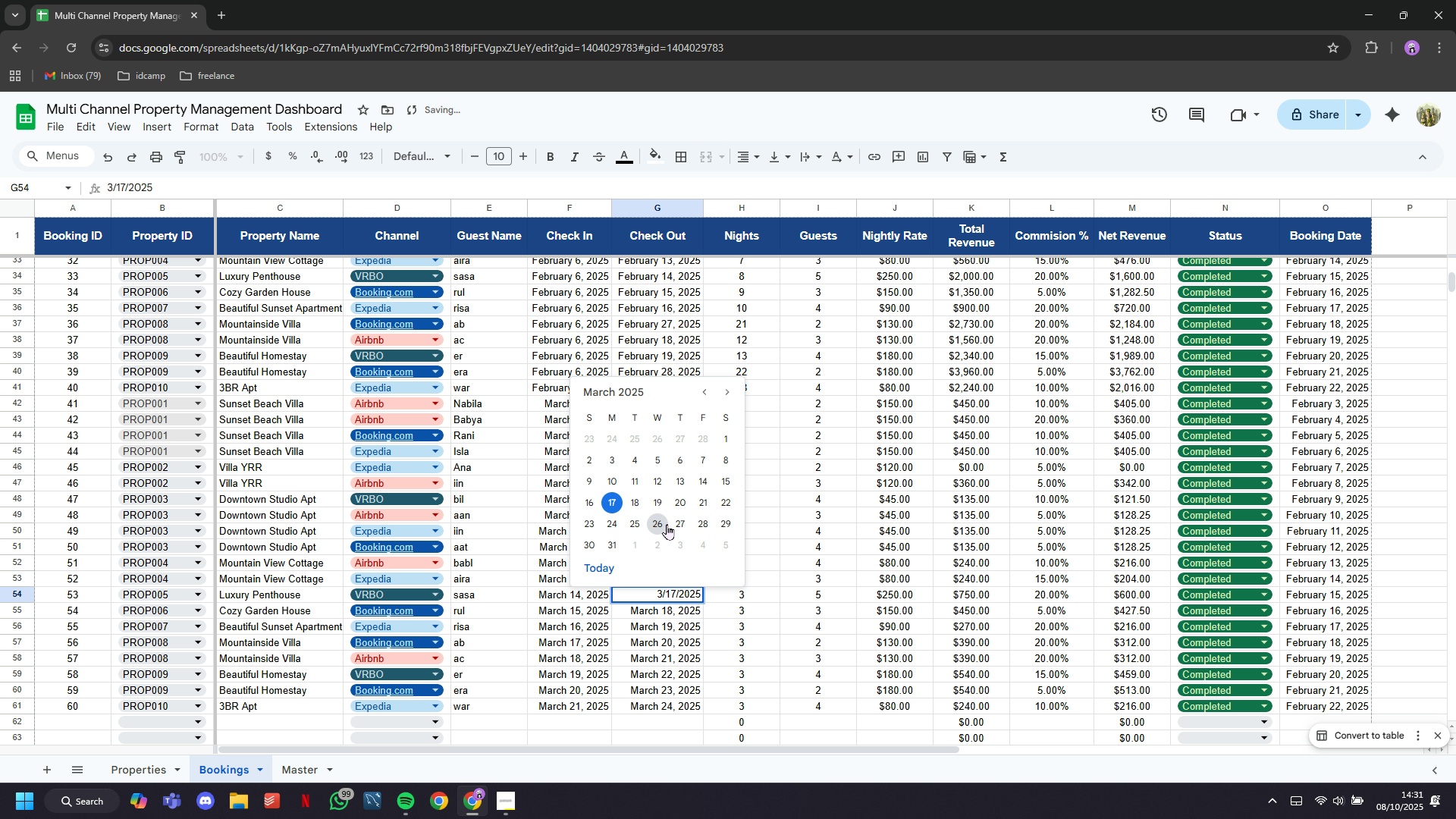 
left_click([667, 524])
 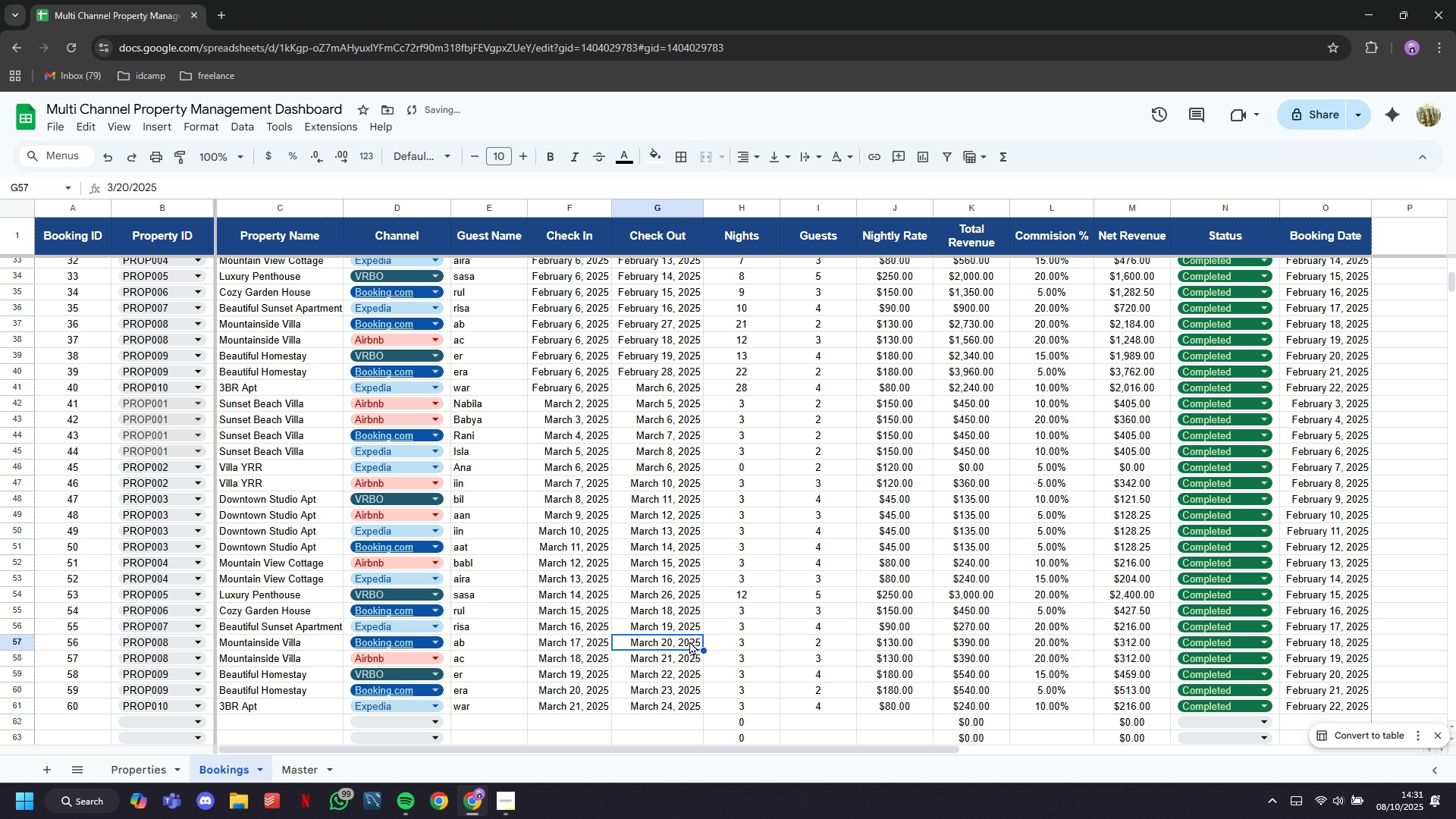 
double_click([689, 641])
 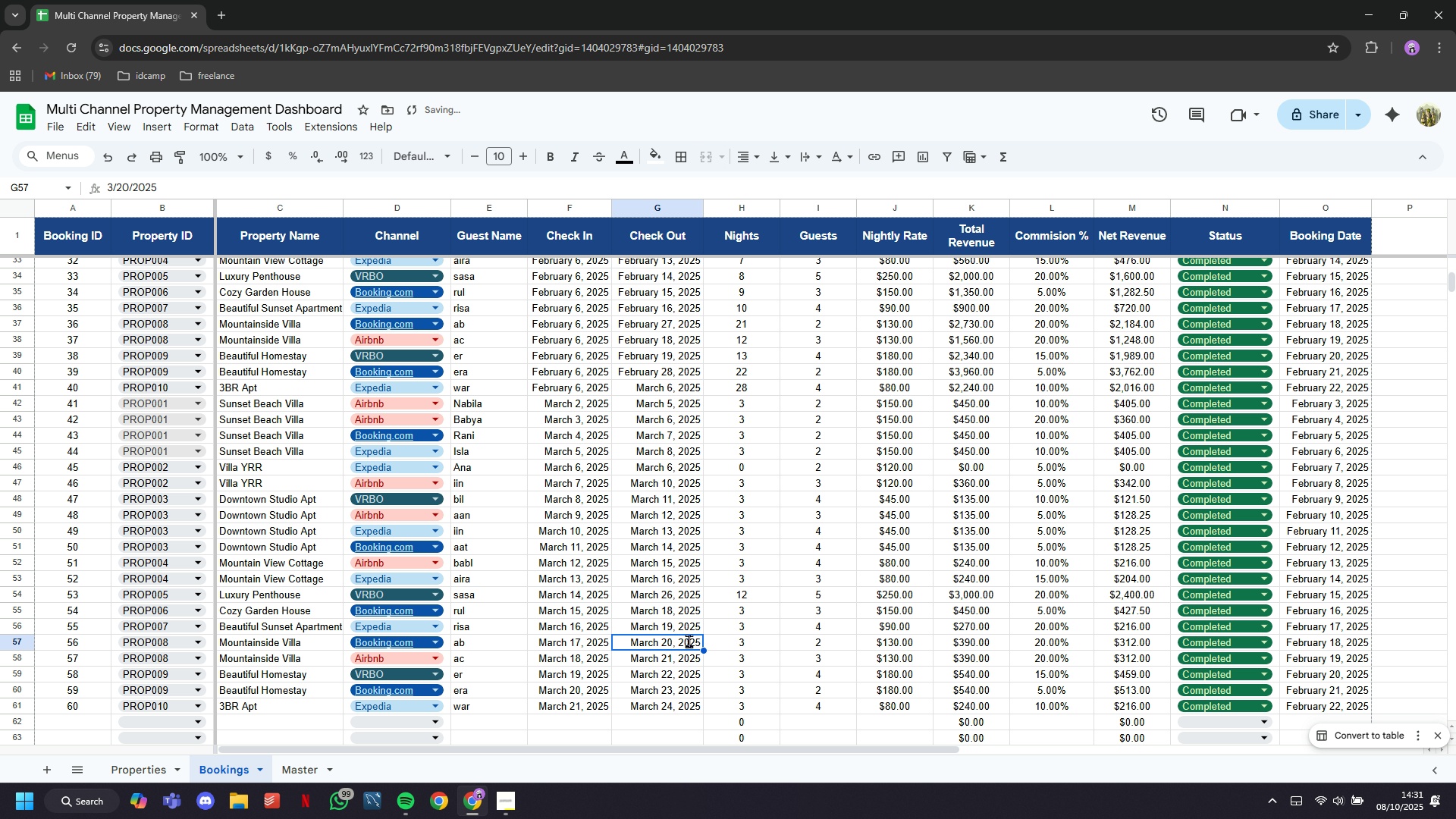 
triple_click([689, 641])
 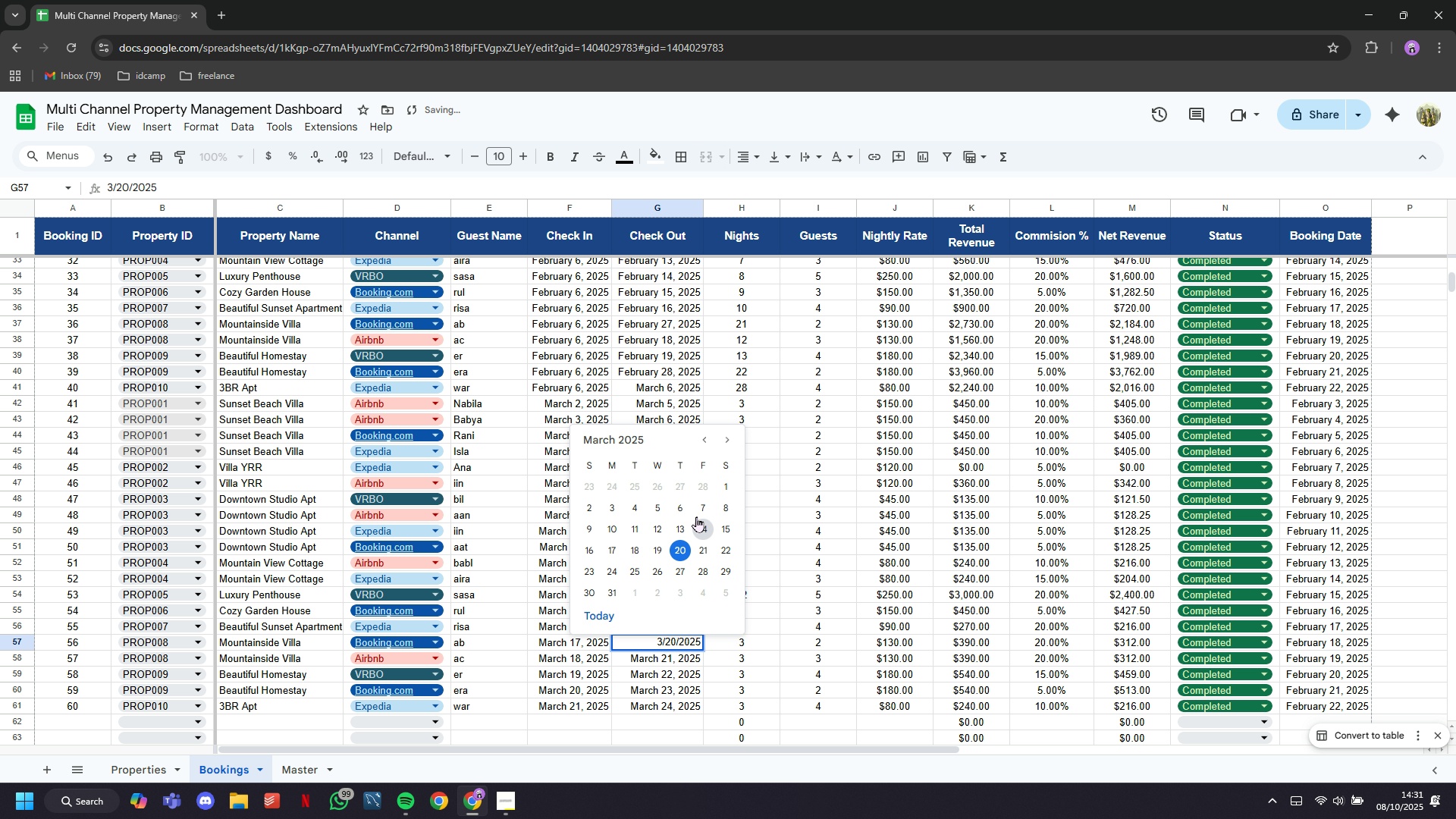 
left_click([696, 516])
 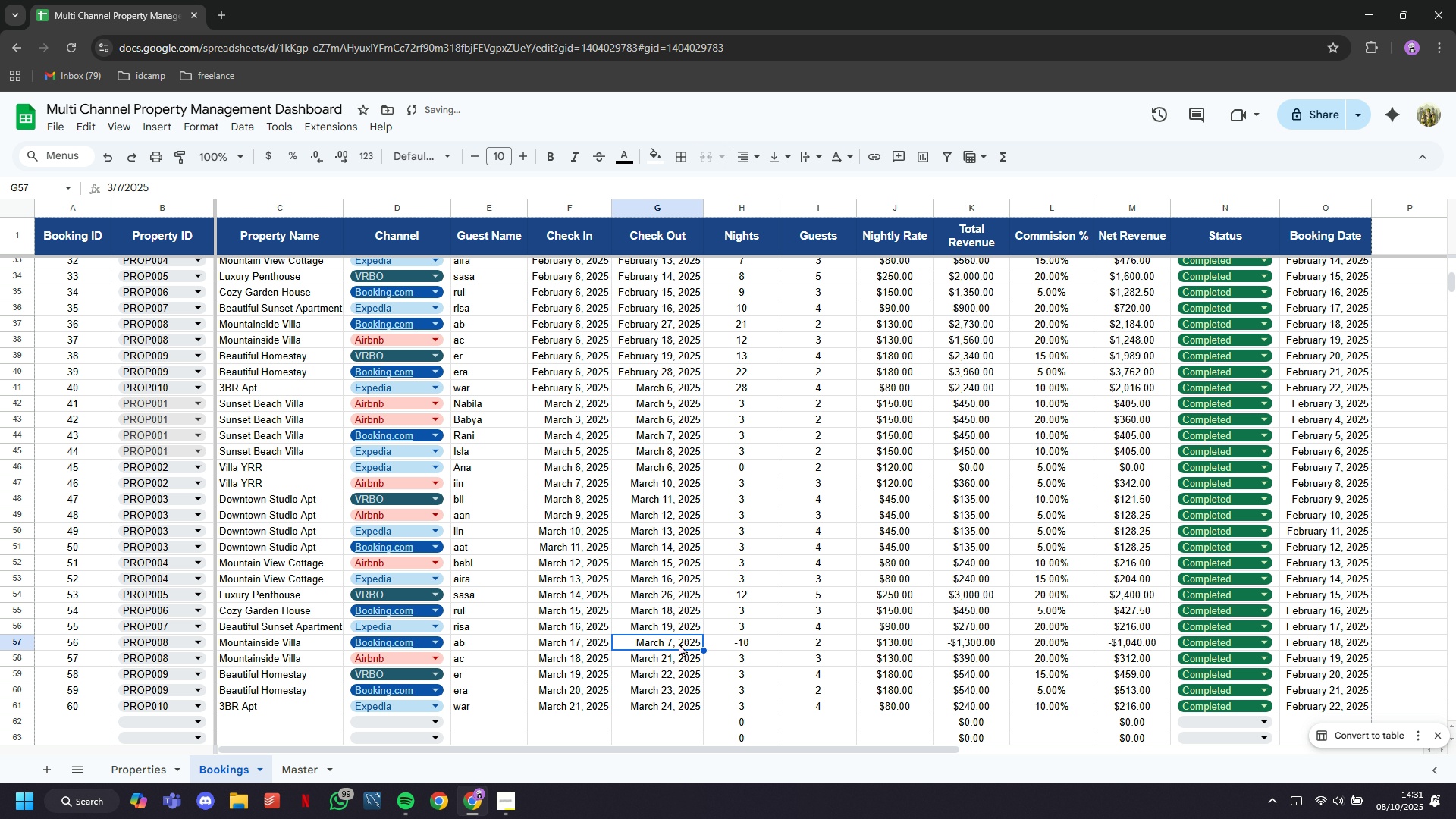 
double_click([679, 643])
 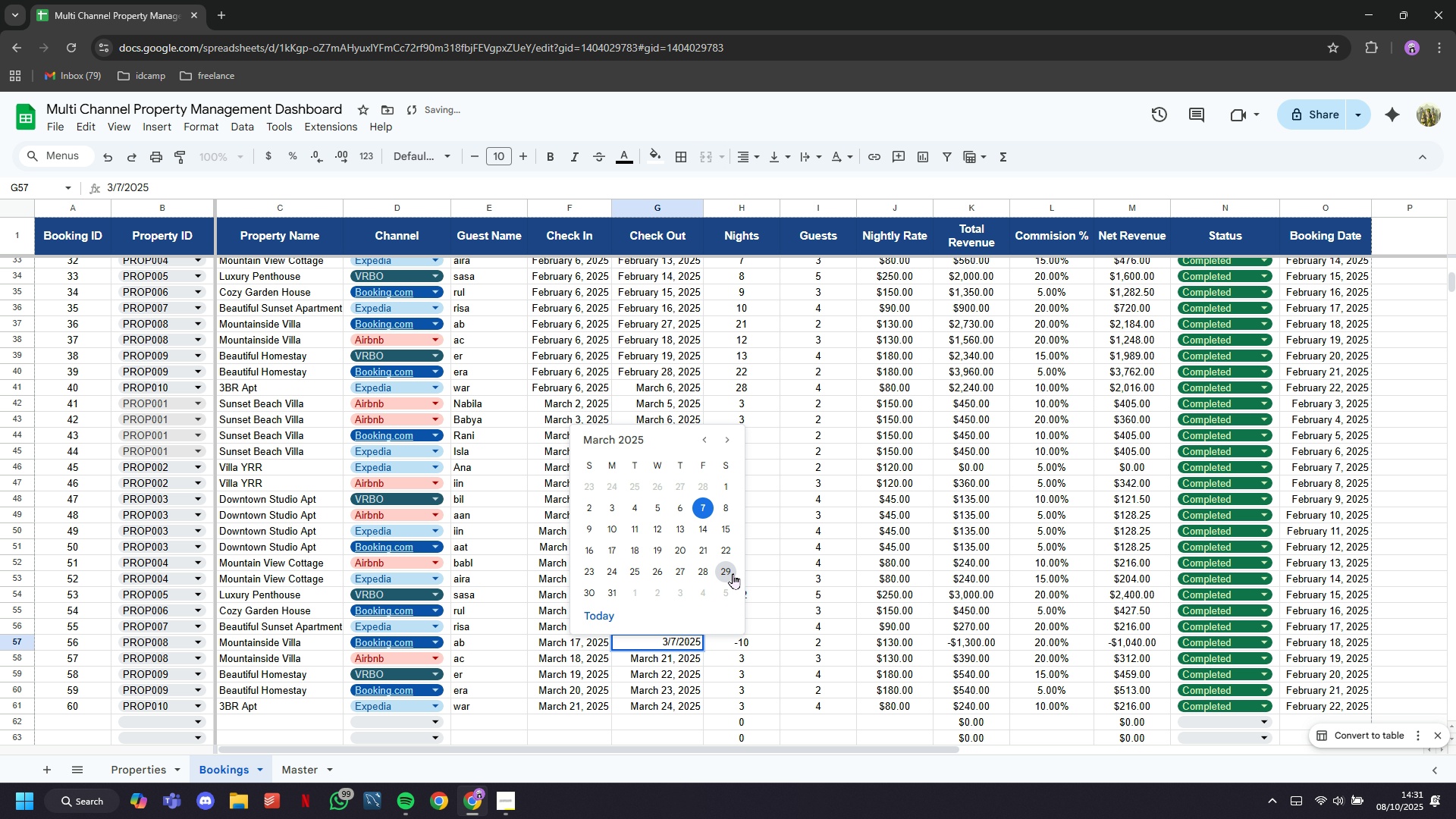 
left_click([733, 573])
 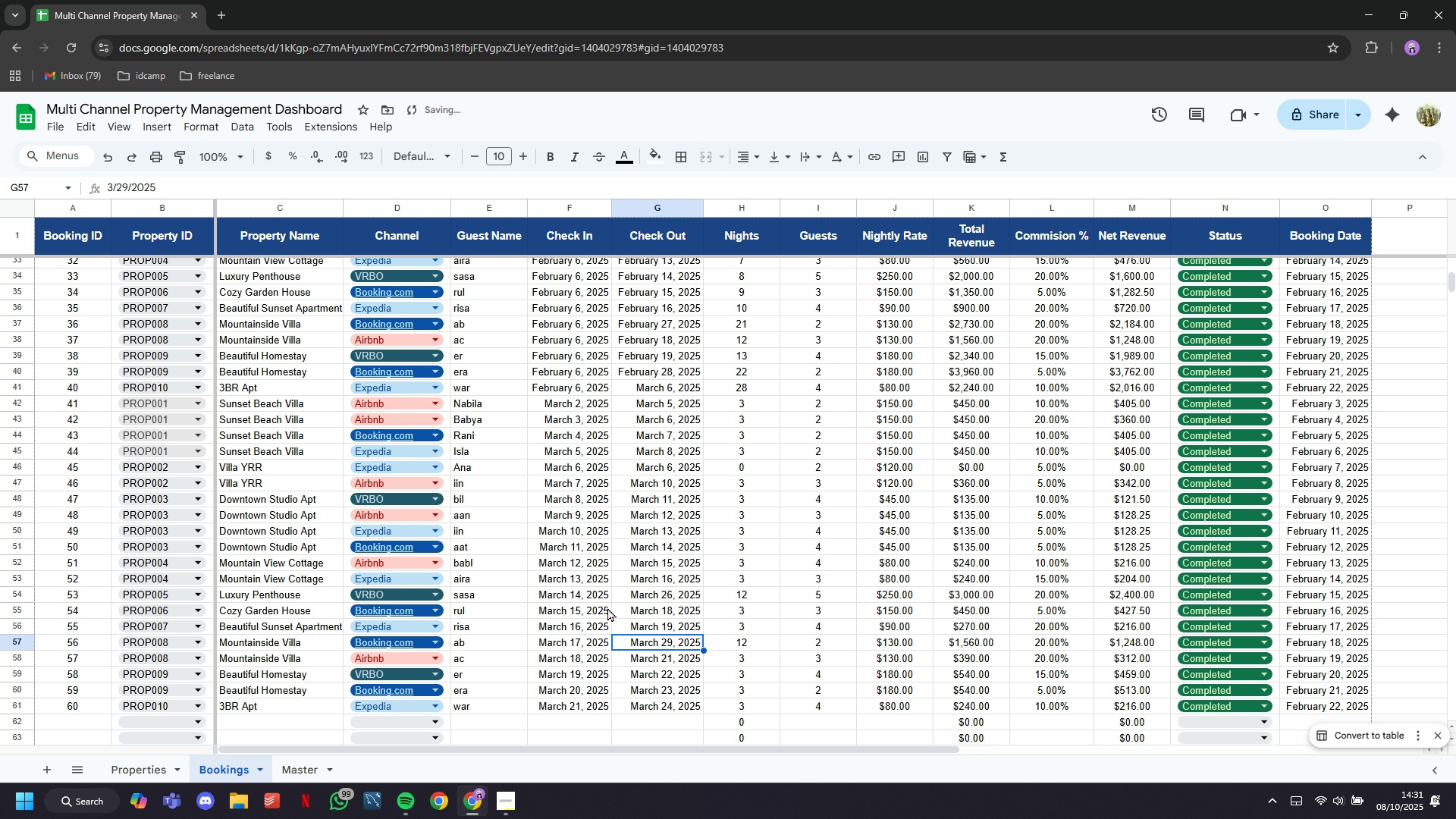 
left_click([606, 601])